 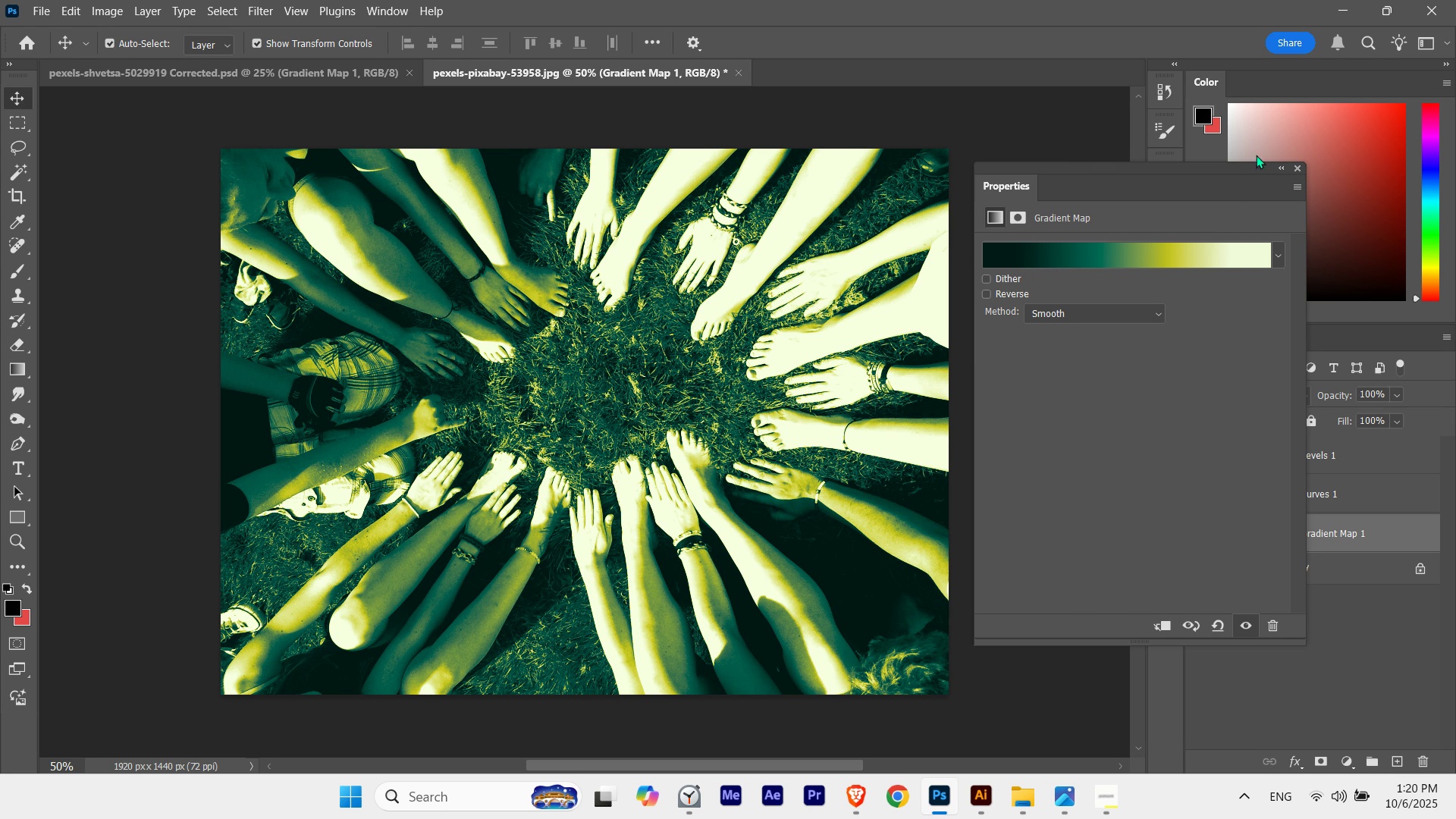 
left_click([1298, 168])
 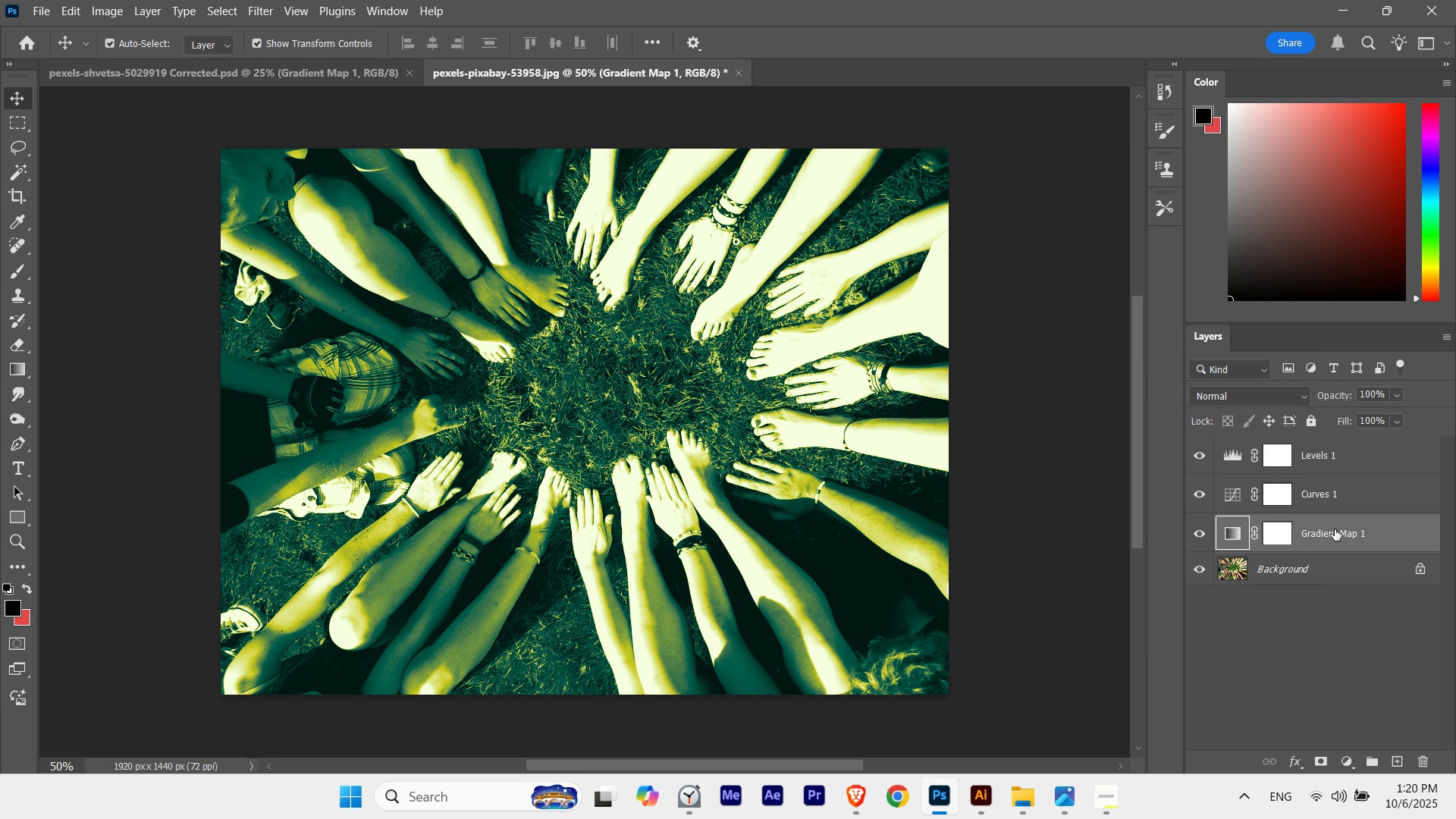 
key(V)
 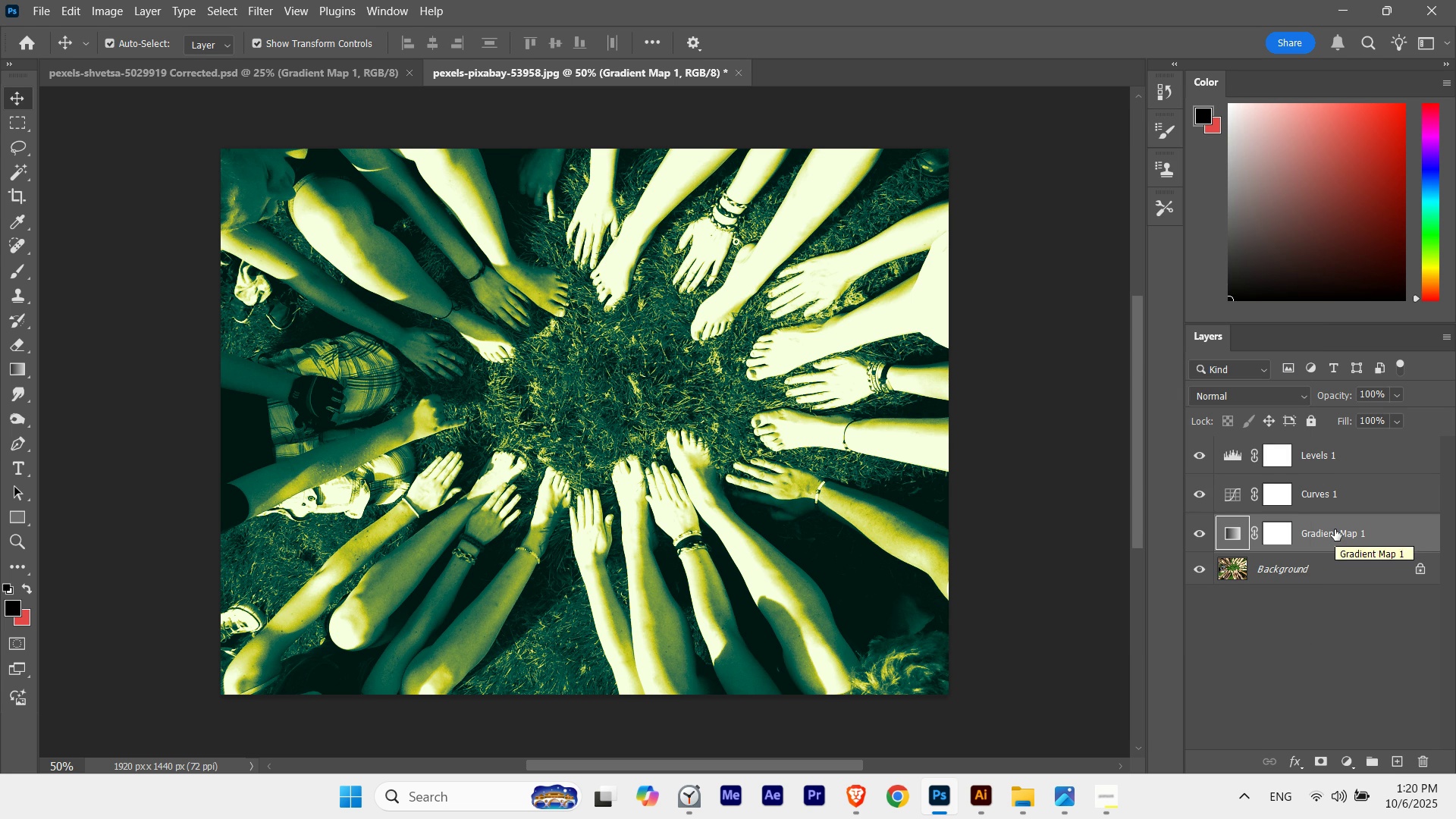 
key(Numpad1)
 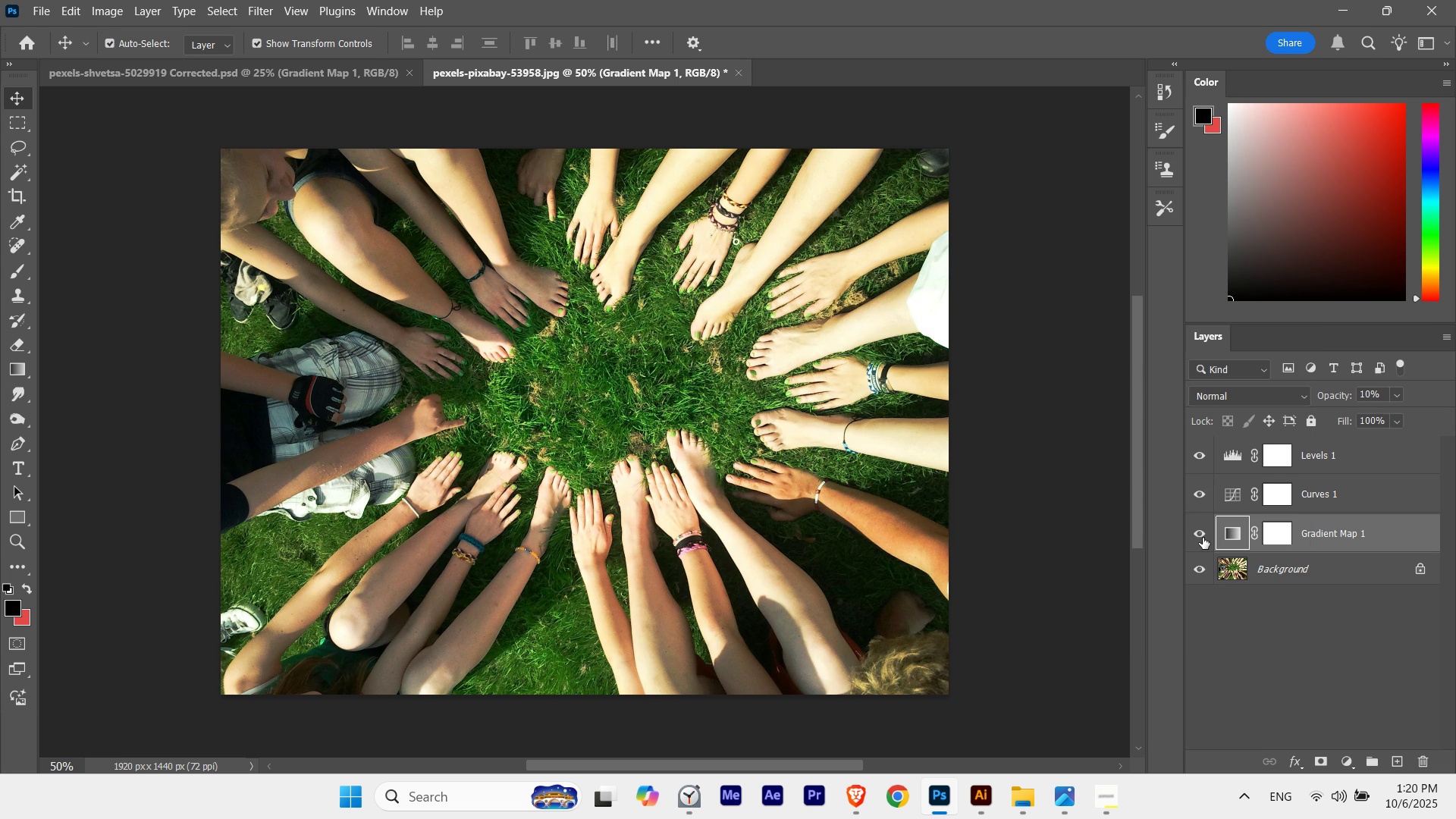 
left_click([1207, 538])
 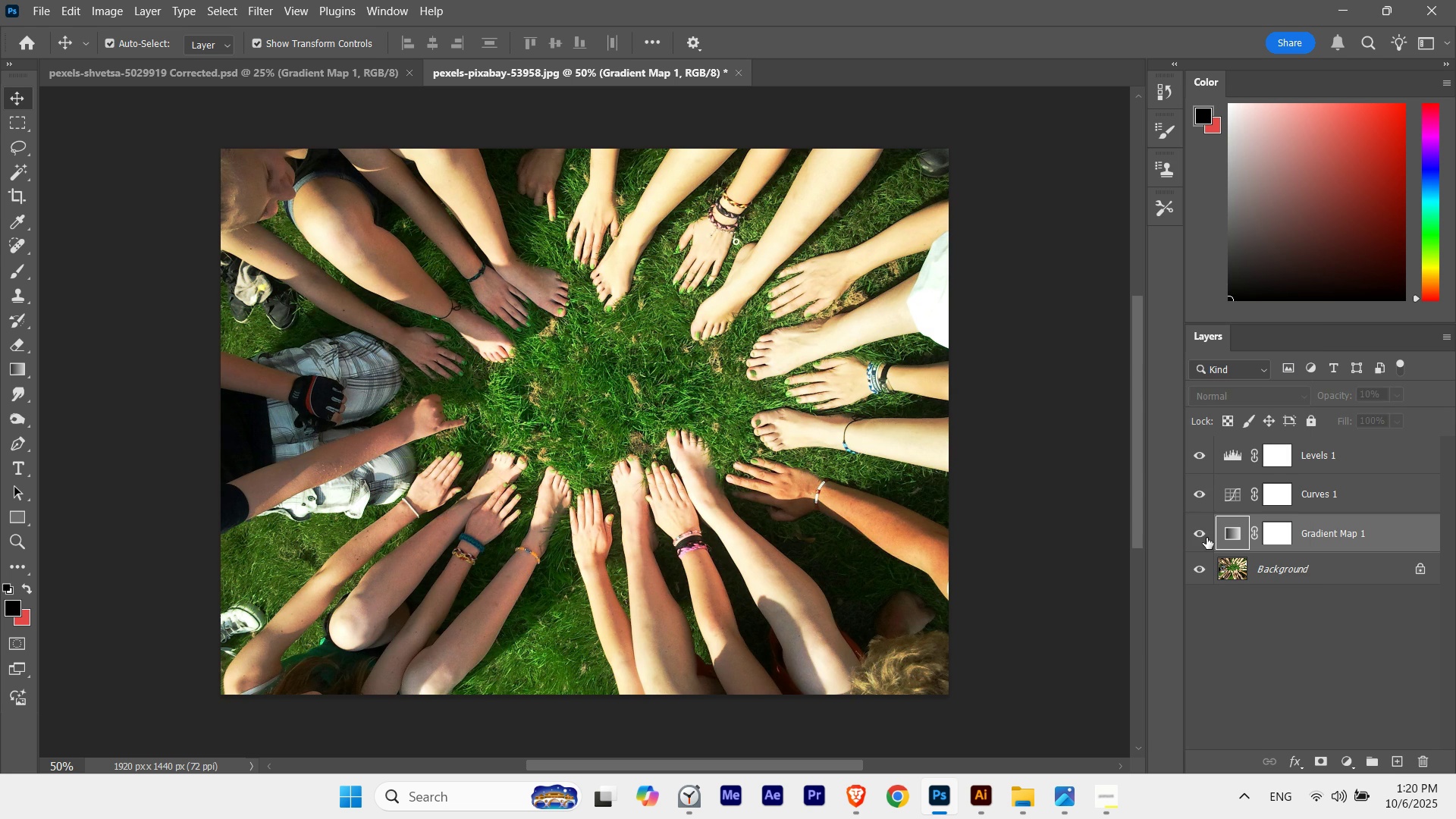 
left_click([1207, 538])
 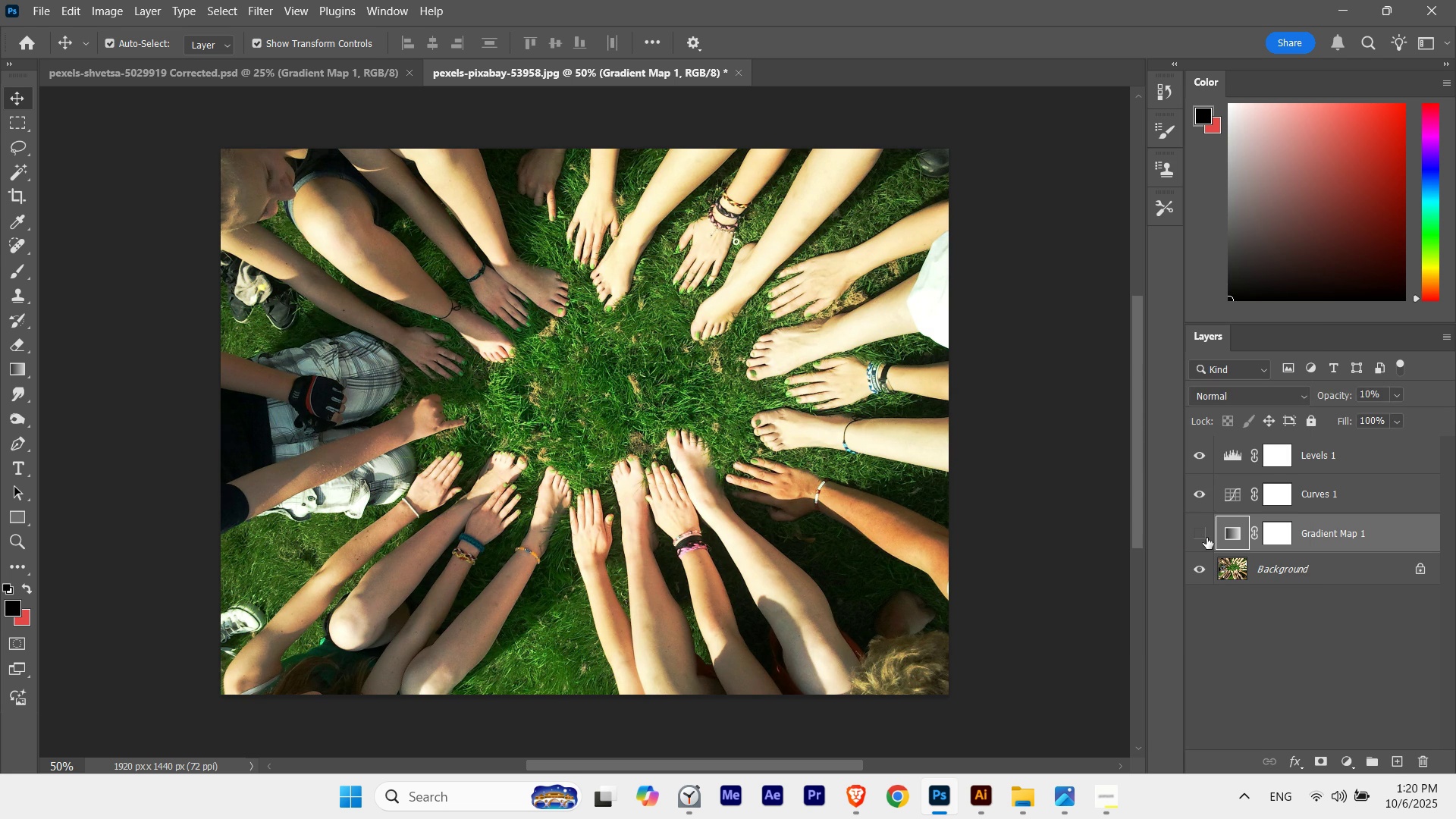 
left_click([1207, 538])
 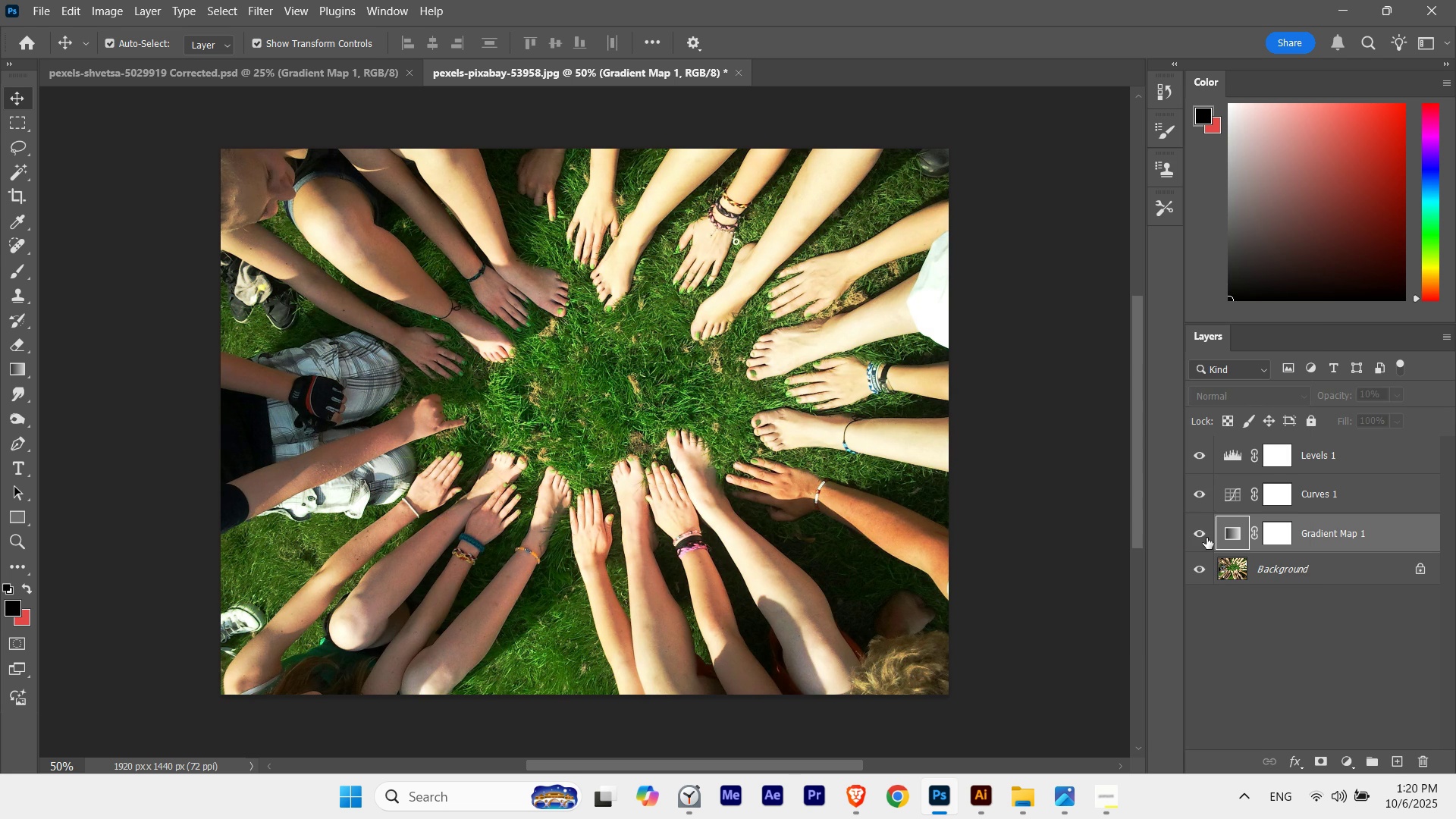 
left_click([1207, 538])
 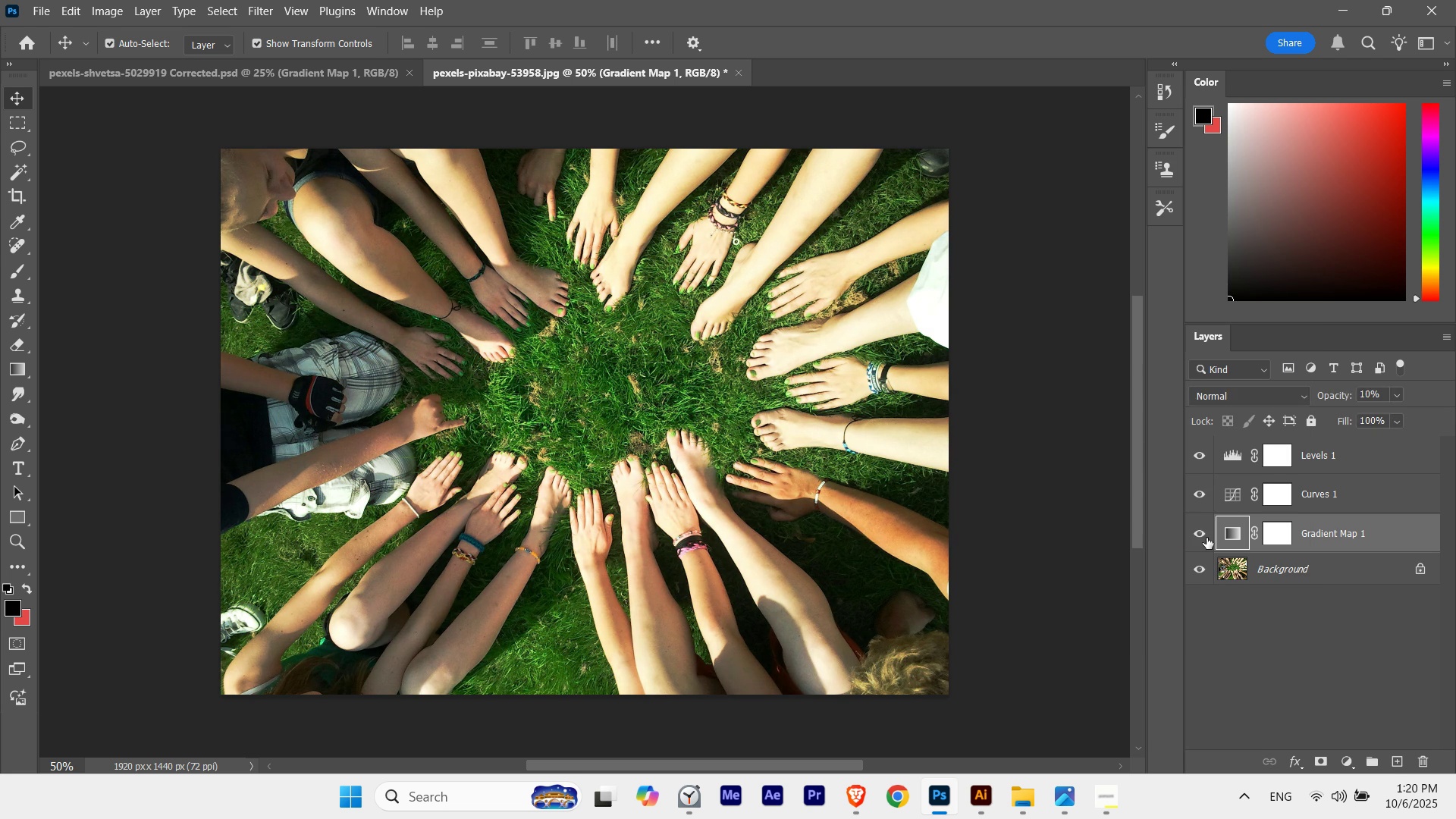 
left_click([1207, 538])
 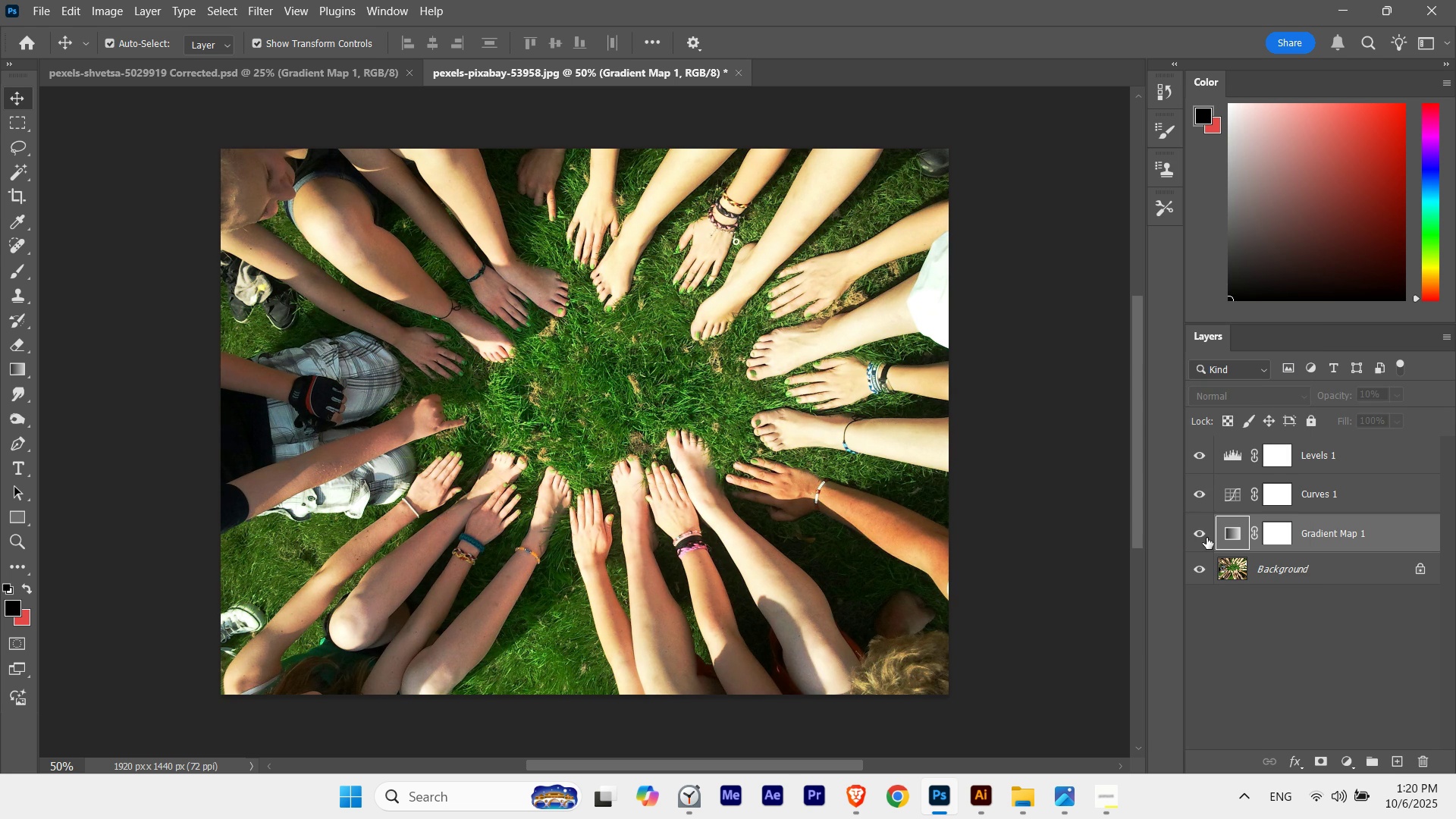 
double_click([1207, 538])